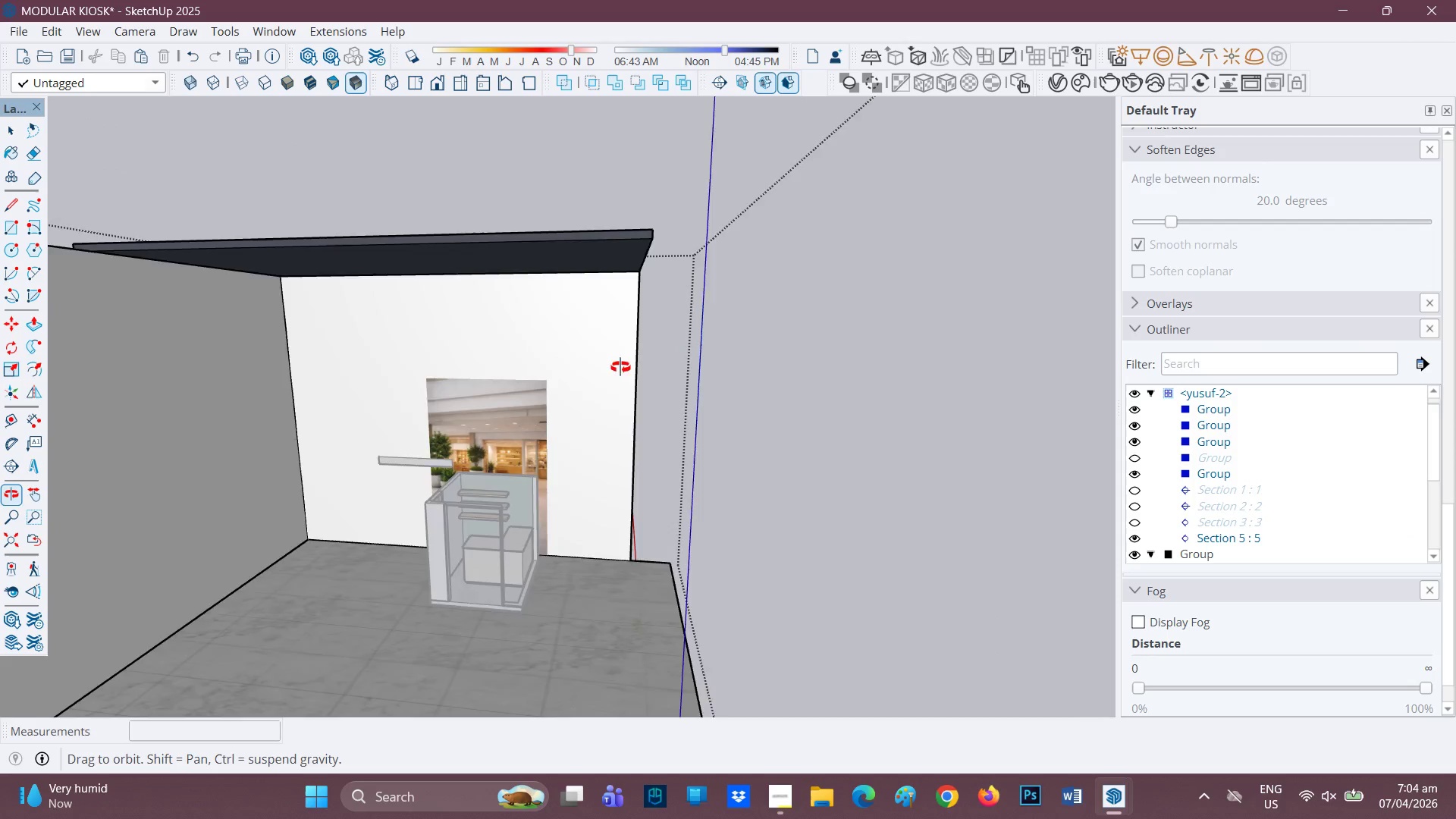 
key(Space)
 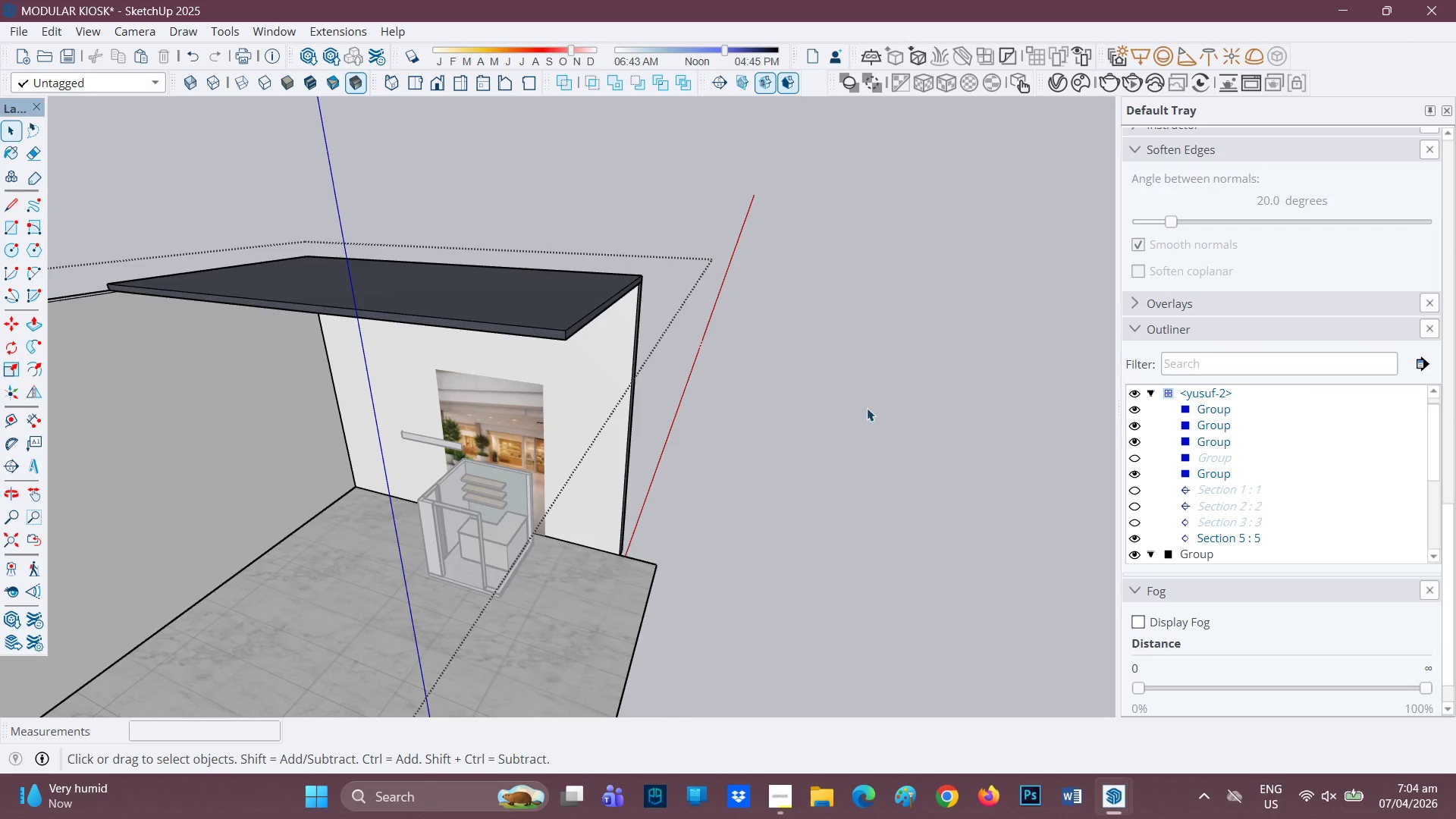 
left_click([863, 414])
 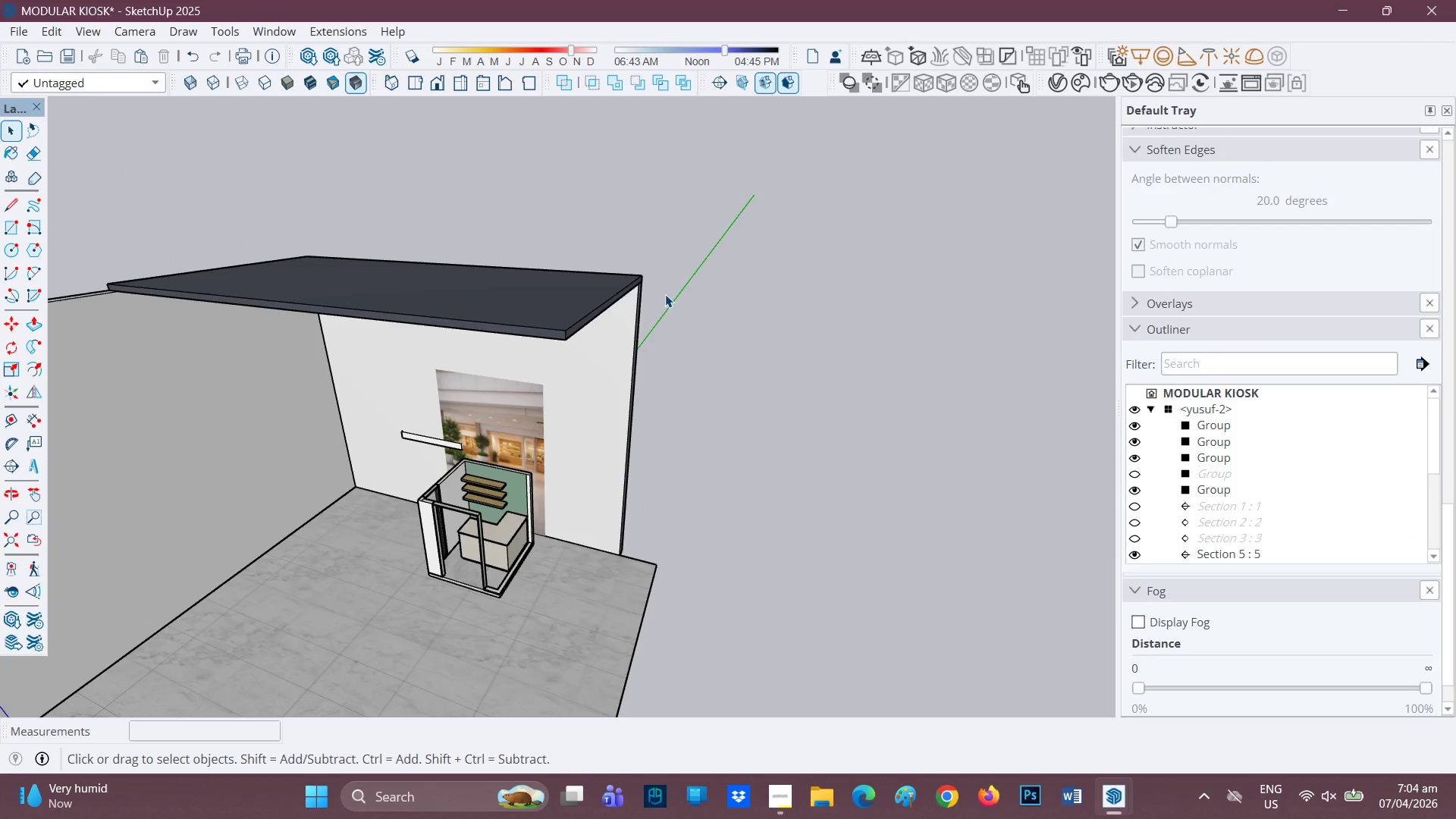 
left_click([583, 290])
 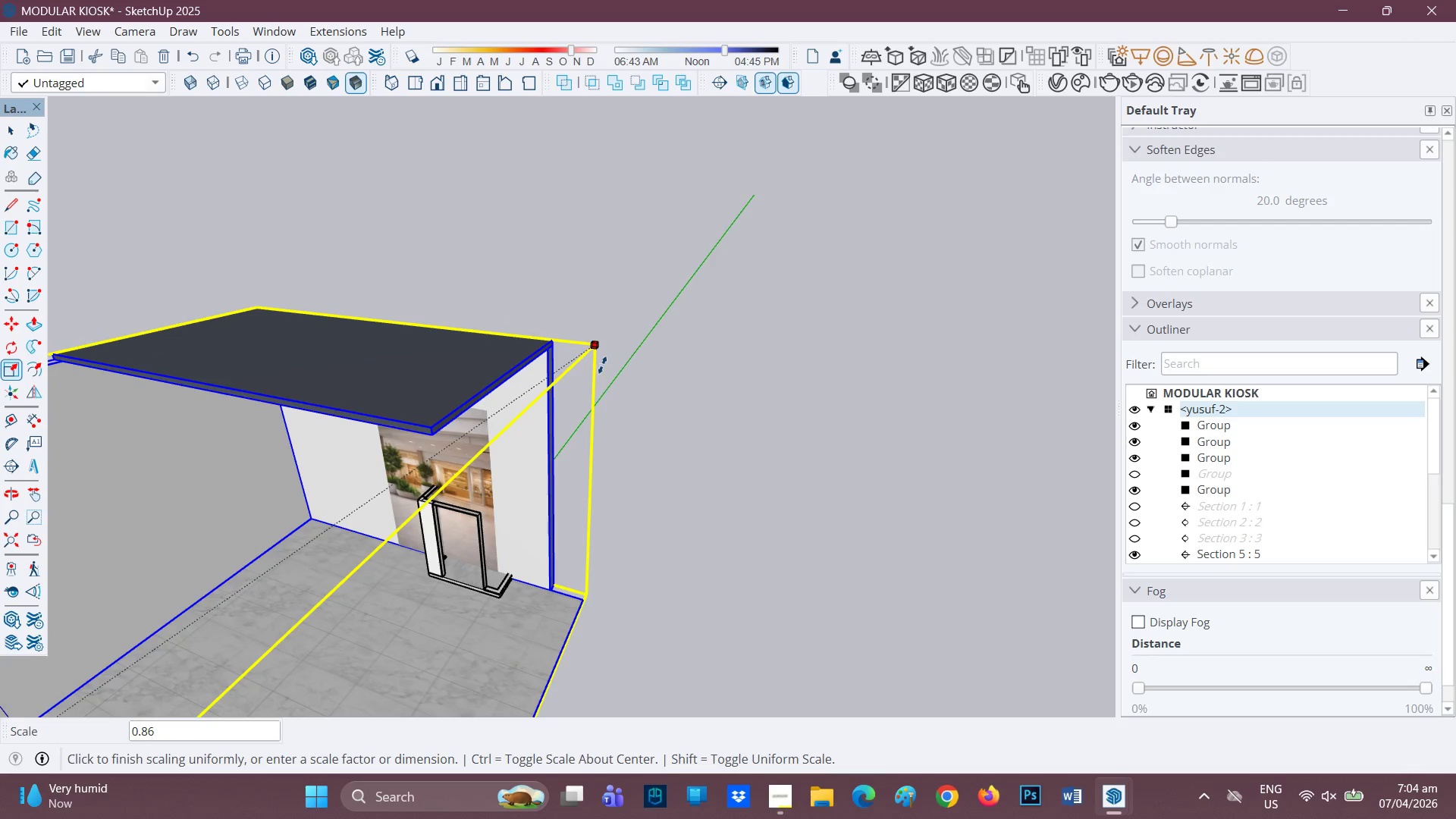 
wait(7.08)
 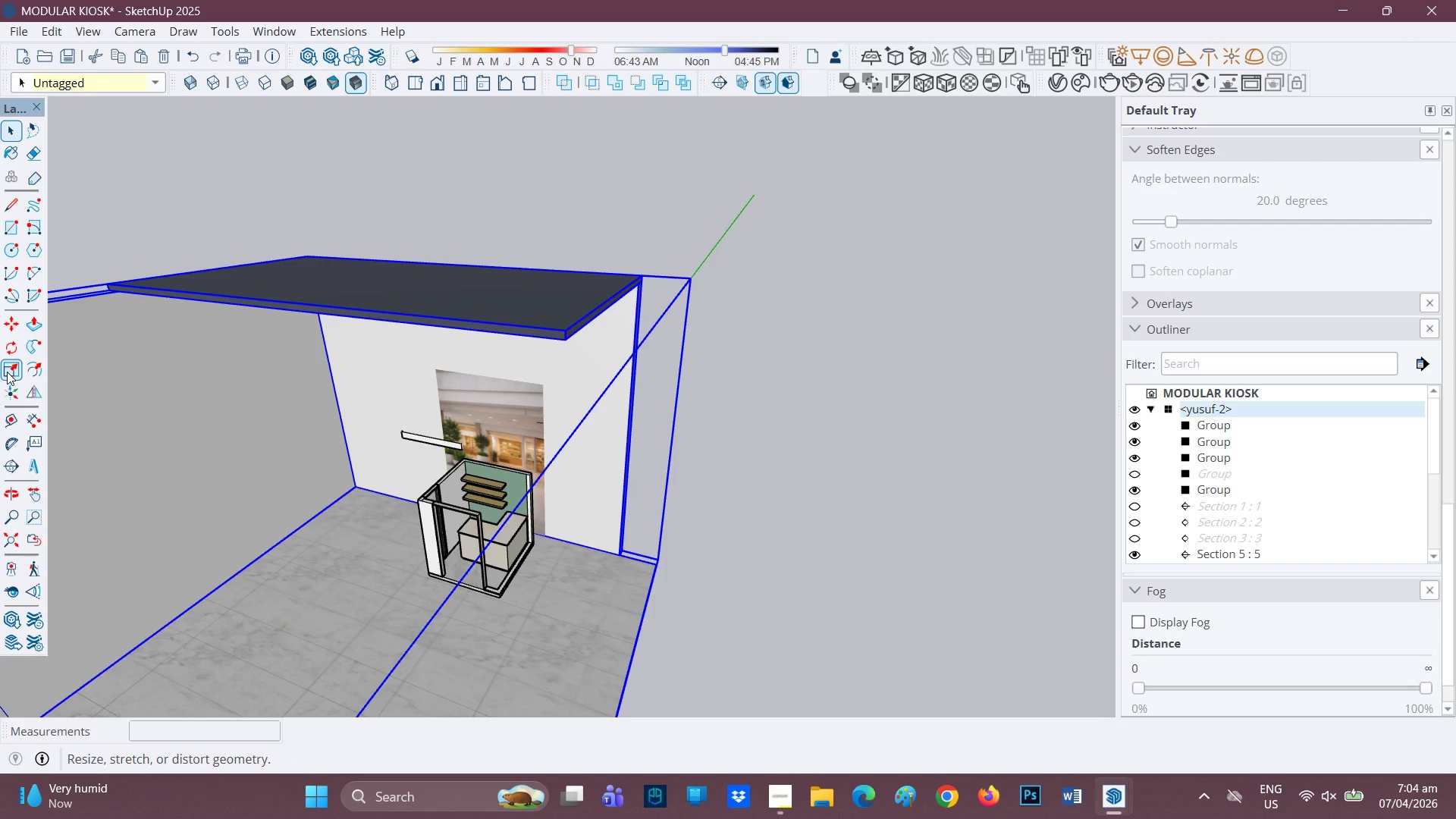 
left_click([694, 287])
 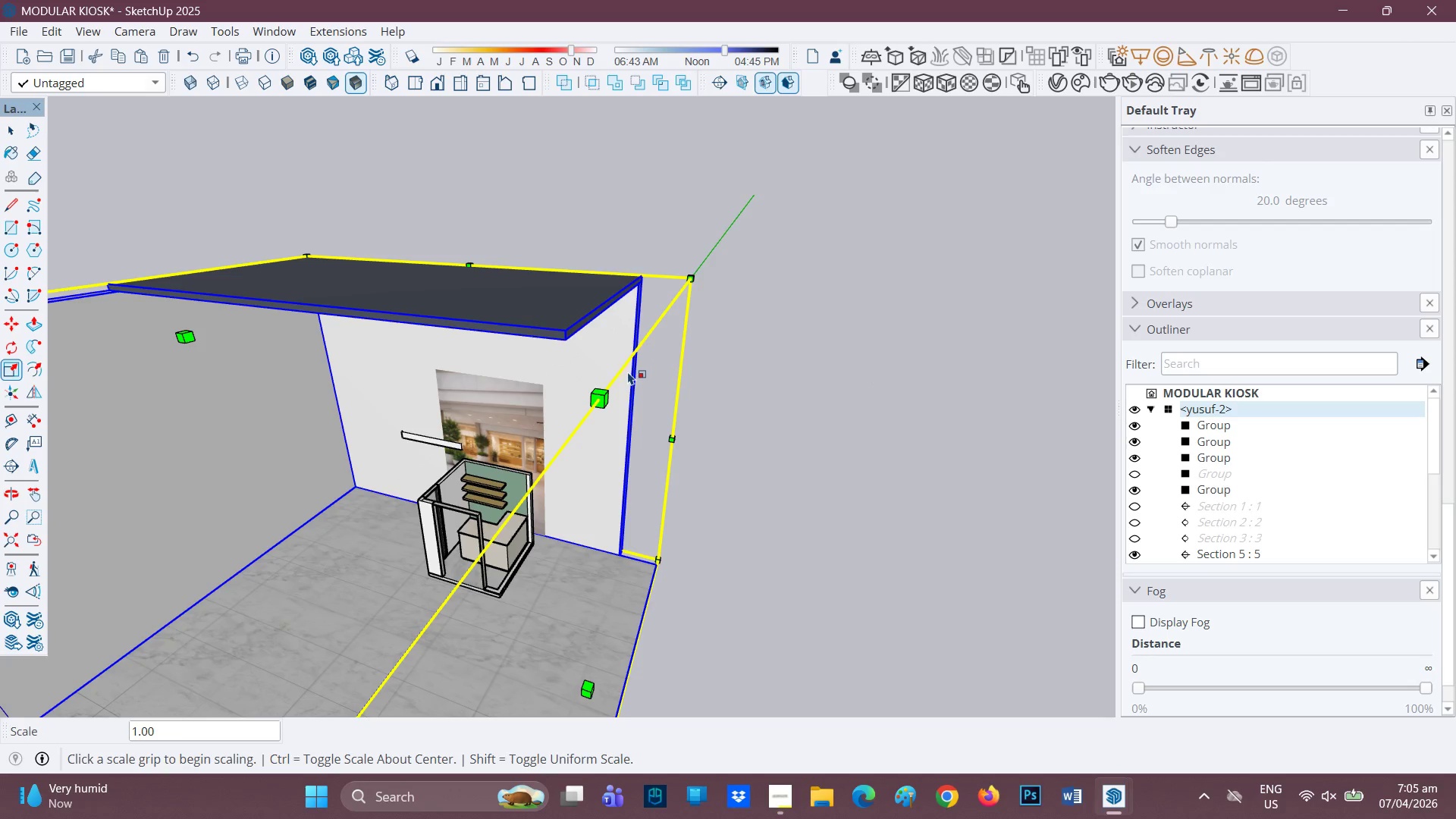 
scroll: coordinate [627, 467], scroll_direction: down, amount: 7.0
 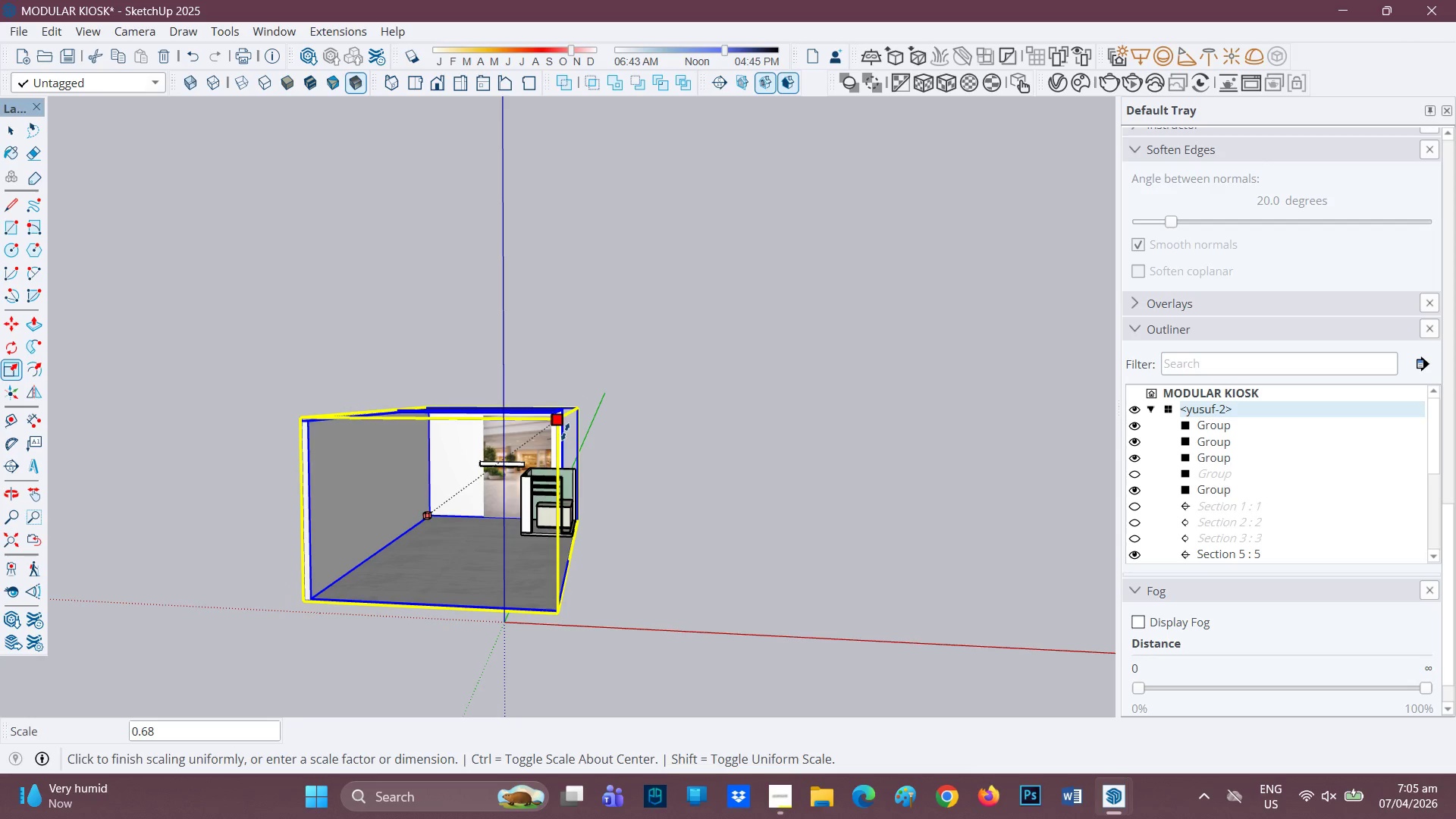 
wait(6.41)
 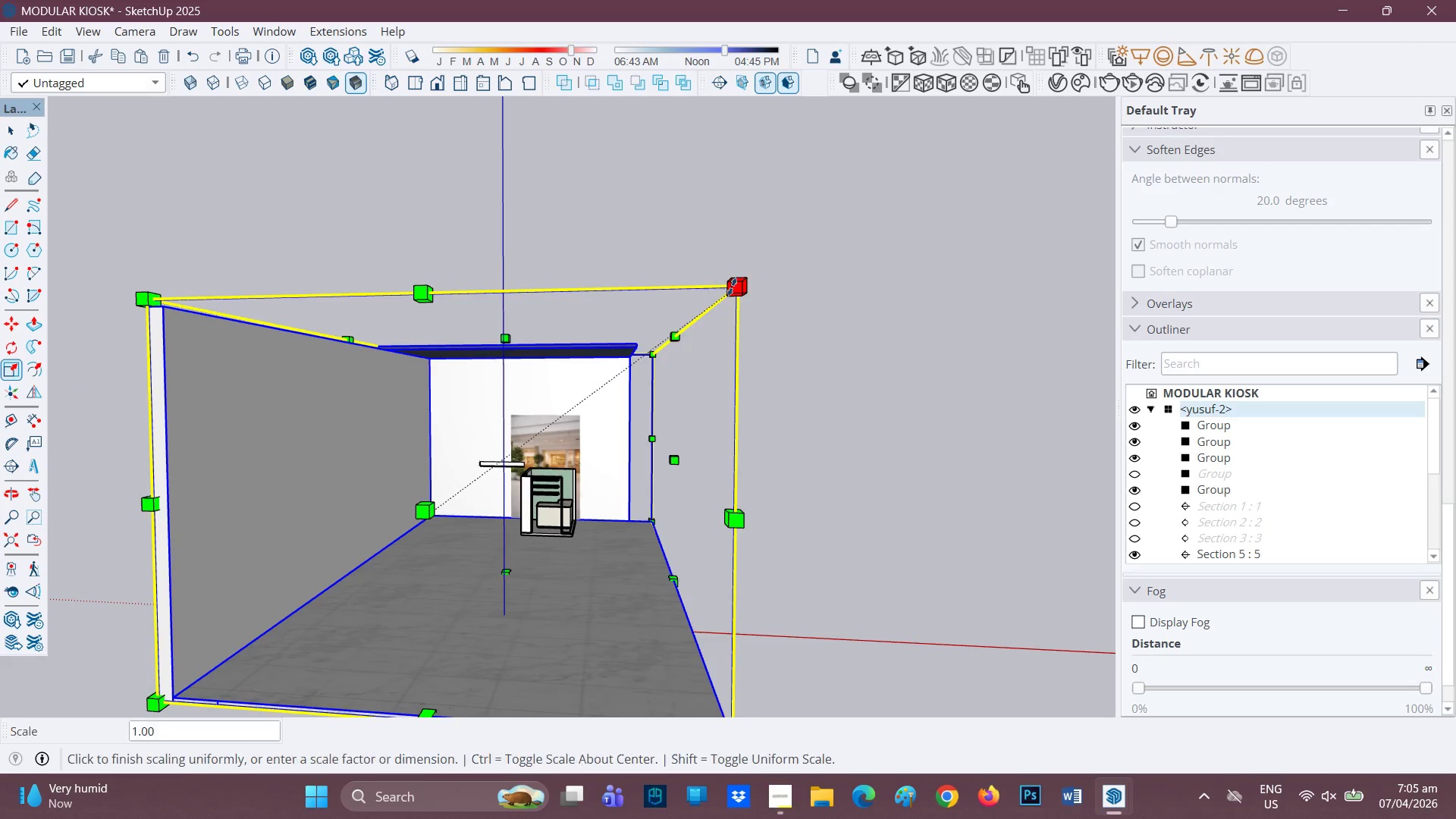 
left_click([560, 436])
 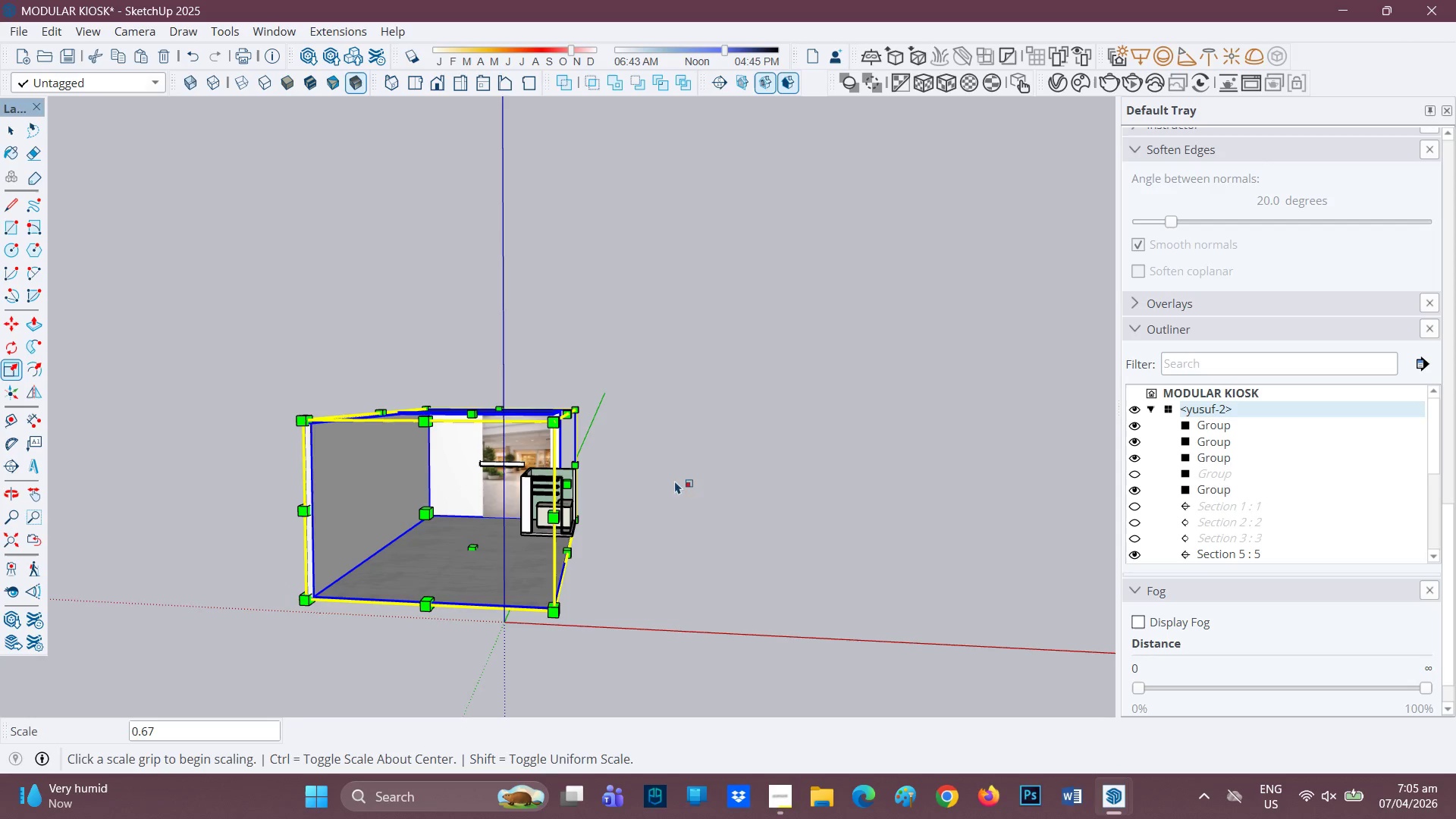 
key(Space)
 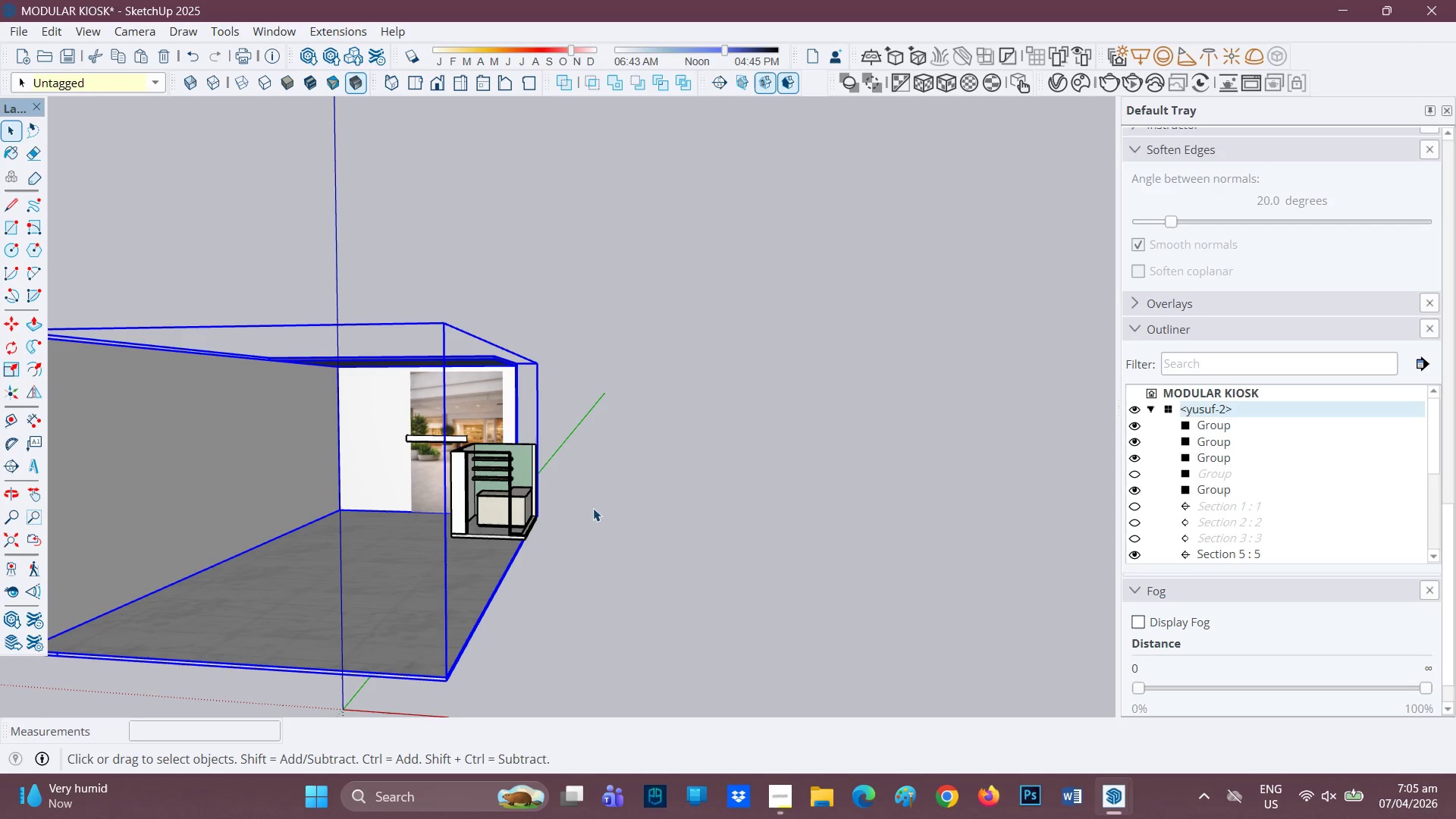 
left_click([595, 507])
 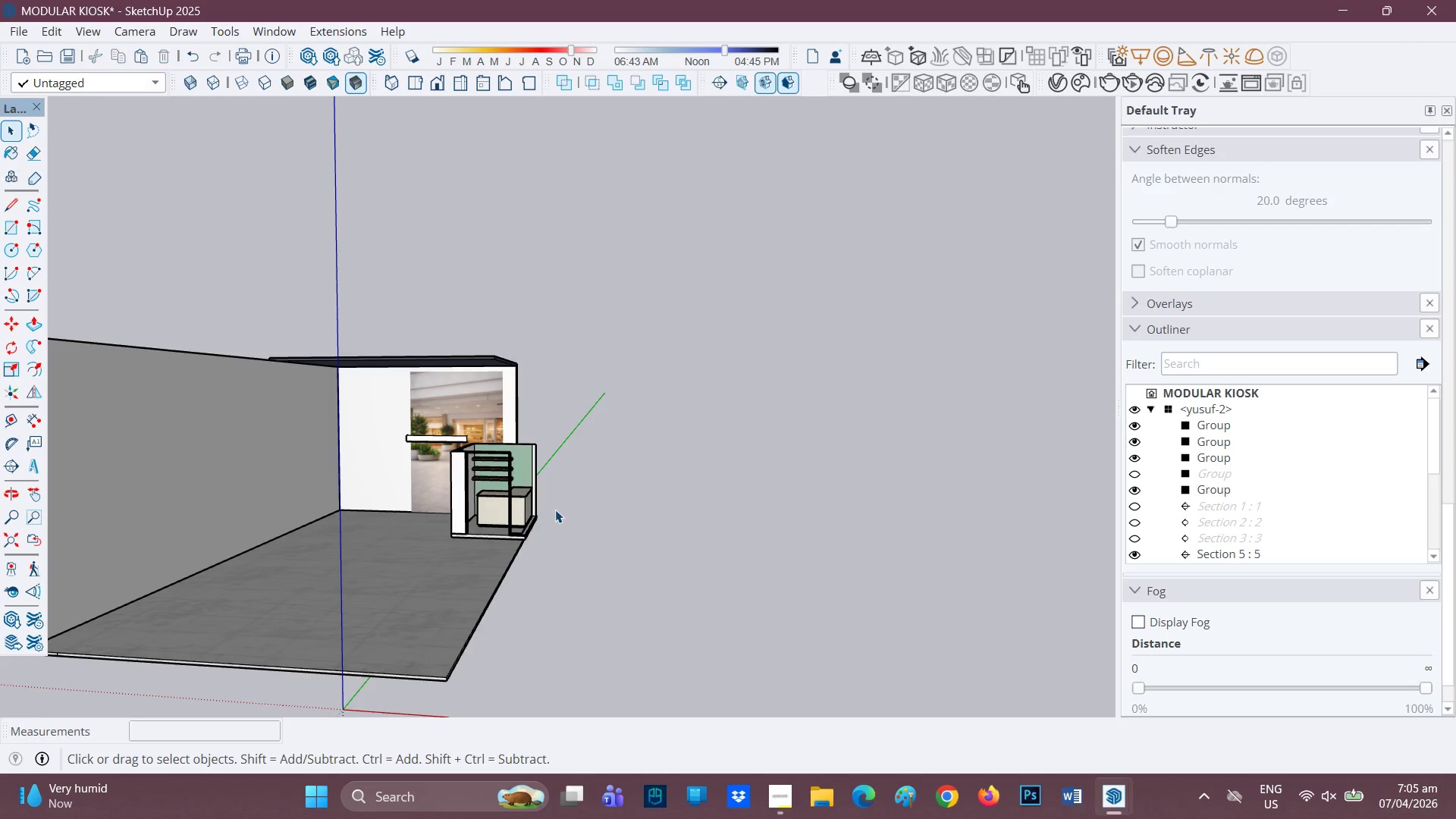 
scroll: coordinate [480, 419], scroll_direction: up, amount: 10.0
 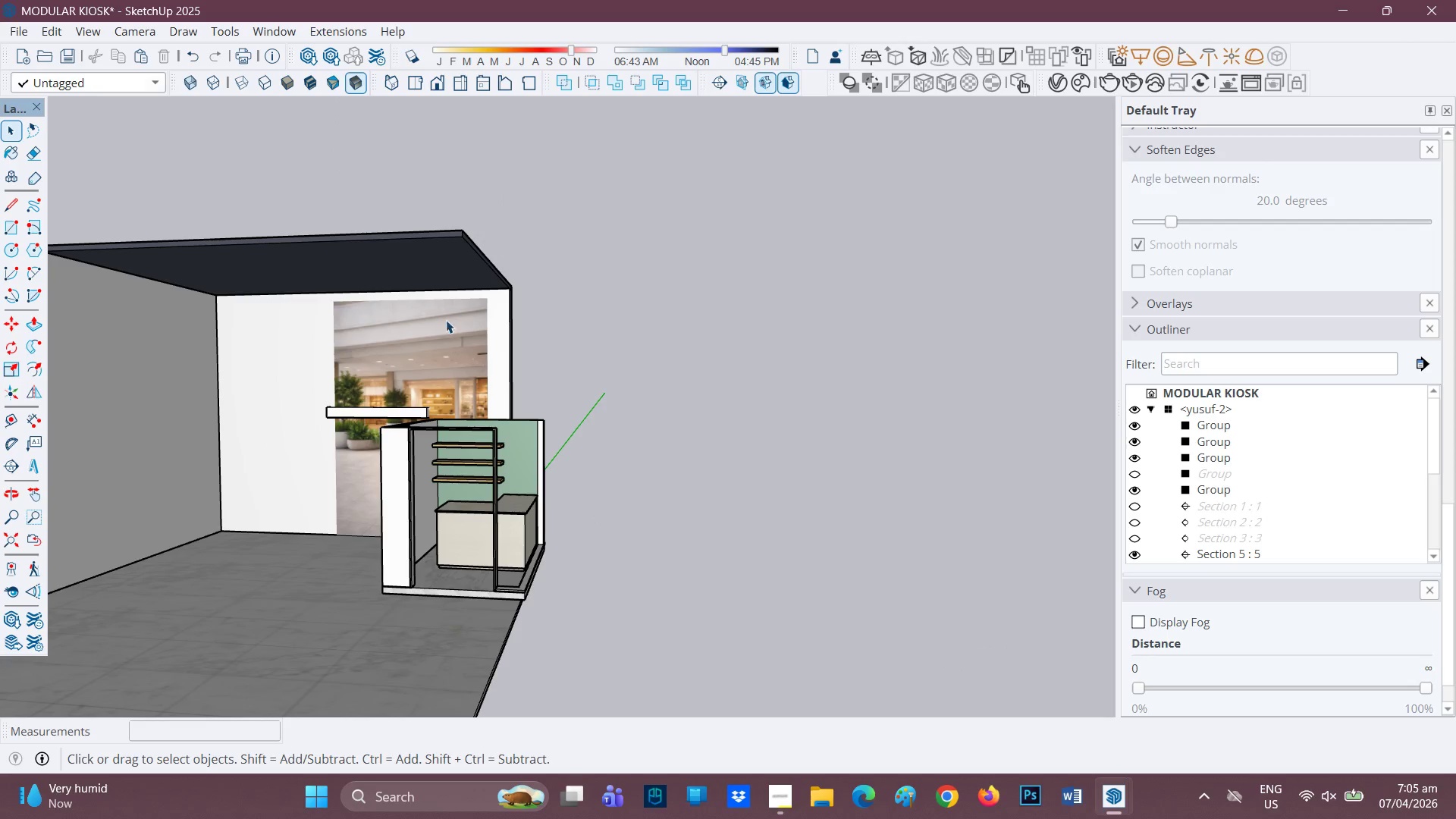 
left_click([445, 315])
 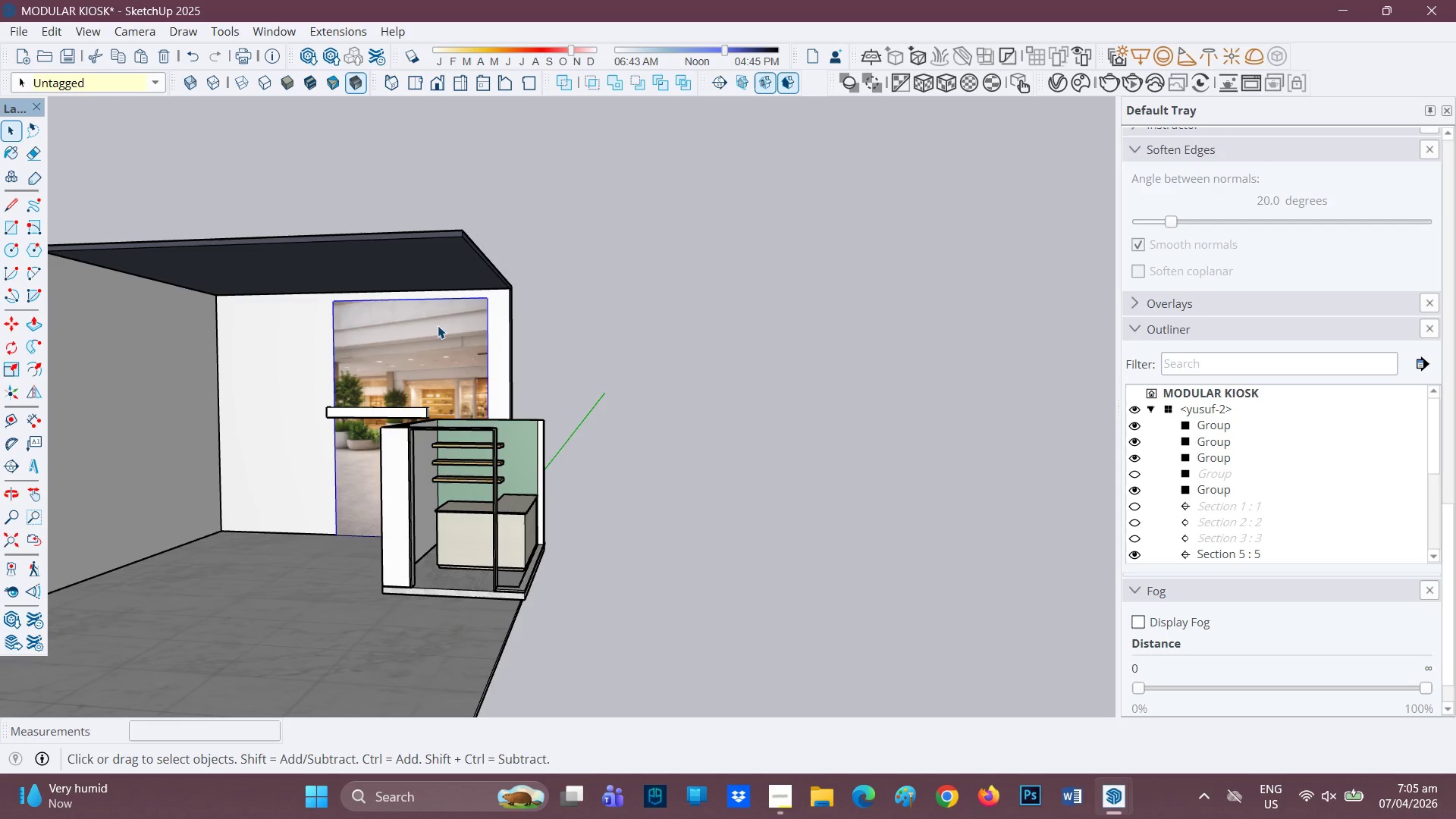 
scroll: coordinate [1439, 131], scroll_direction: up, amount: 44.0
 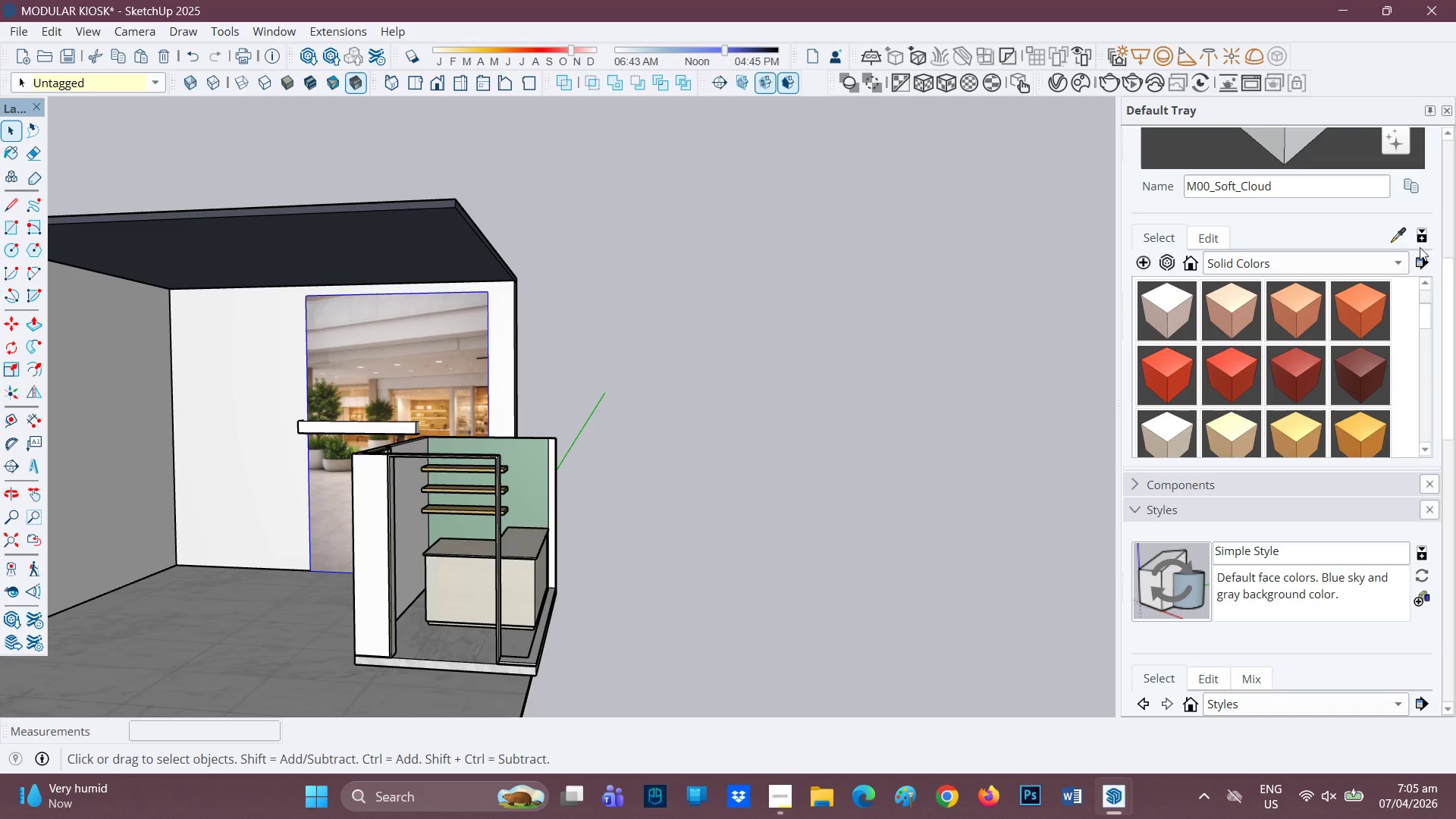 
left_click([1395, 233])
 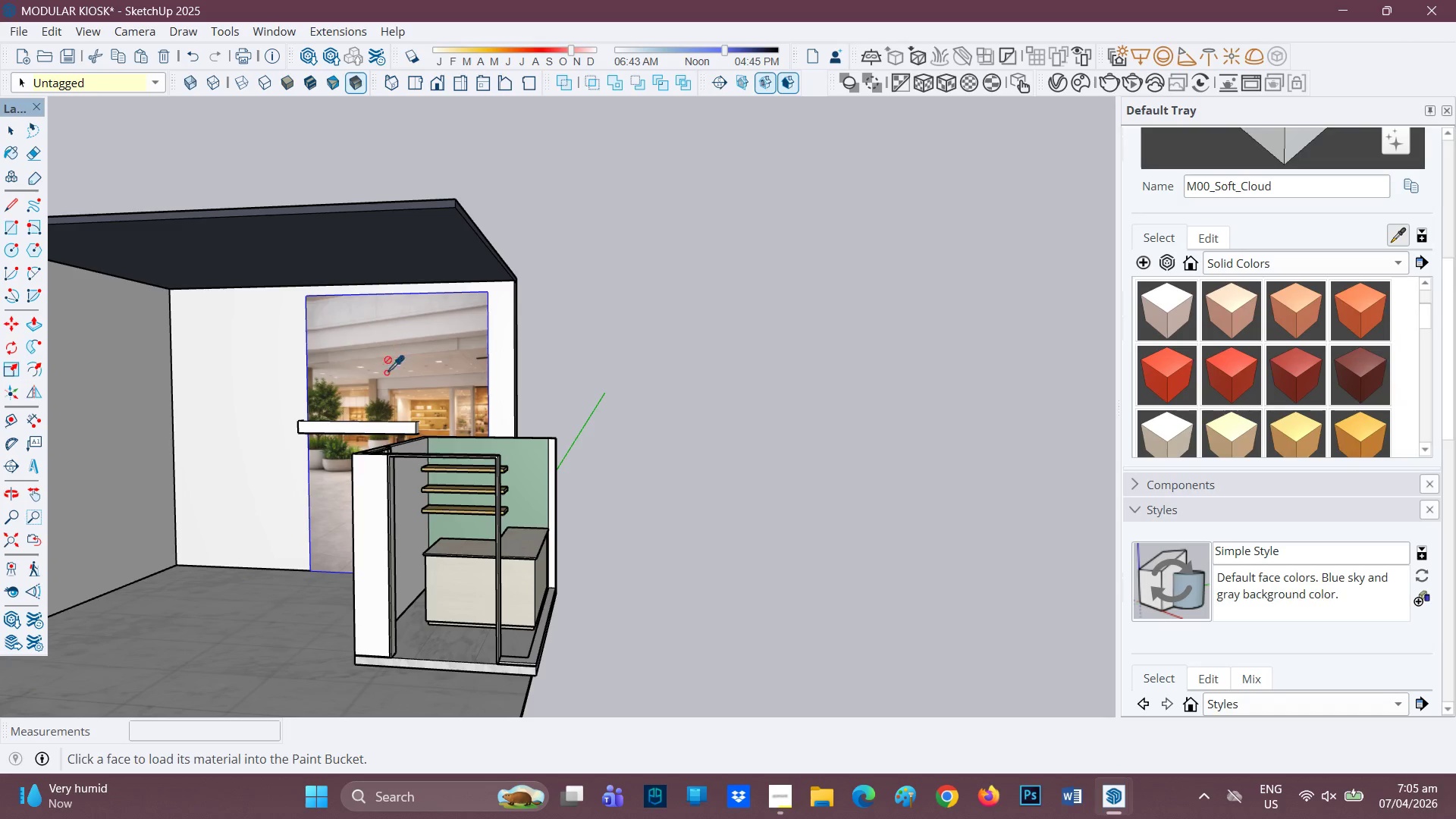 
left_click([438, 355])
 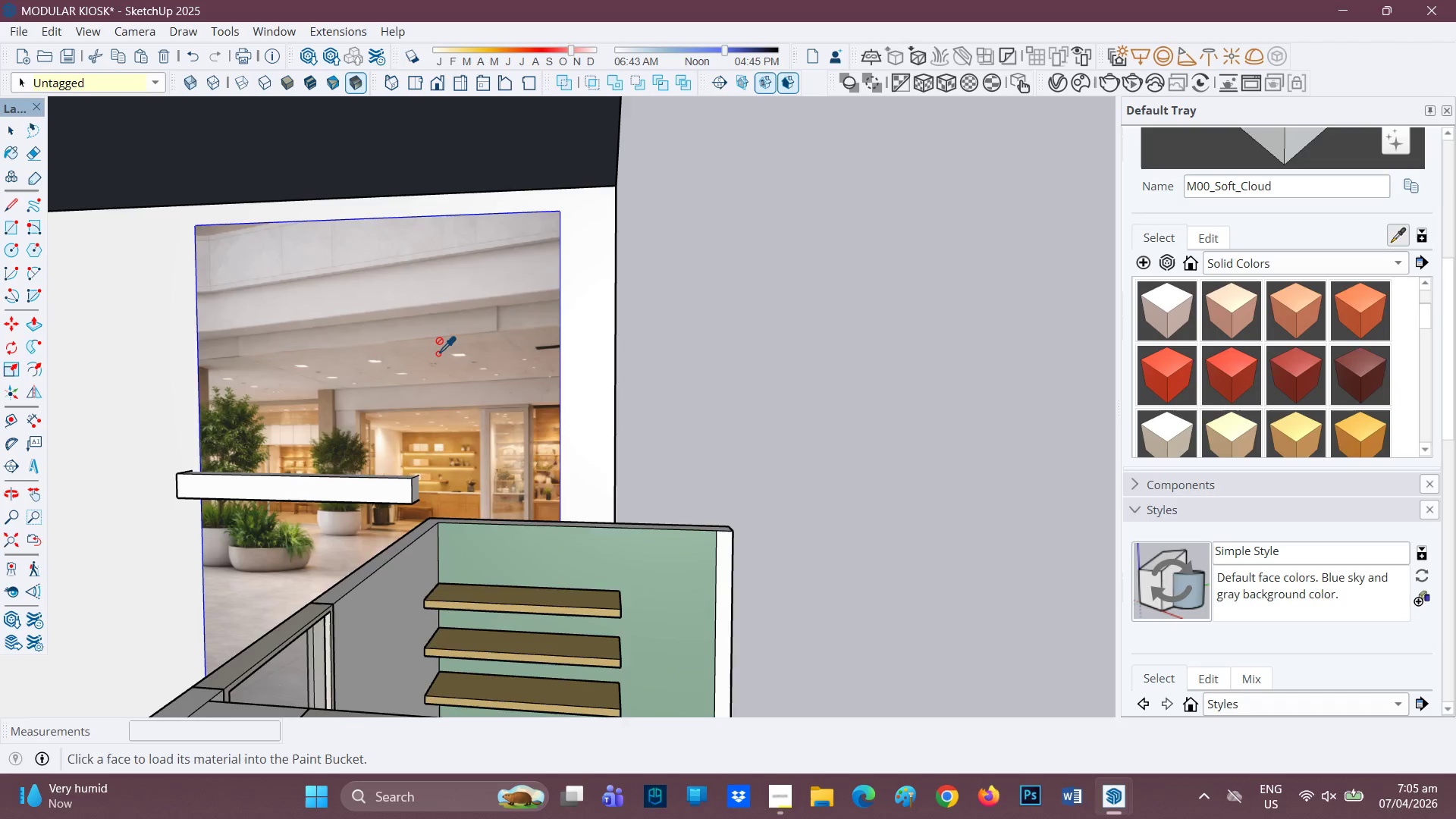 
scroll: coordinate [430, 358], scroll_direction: up, amount: 7.0
 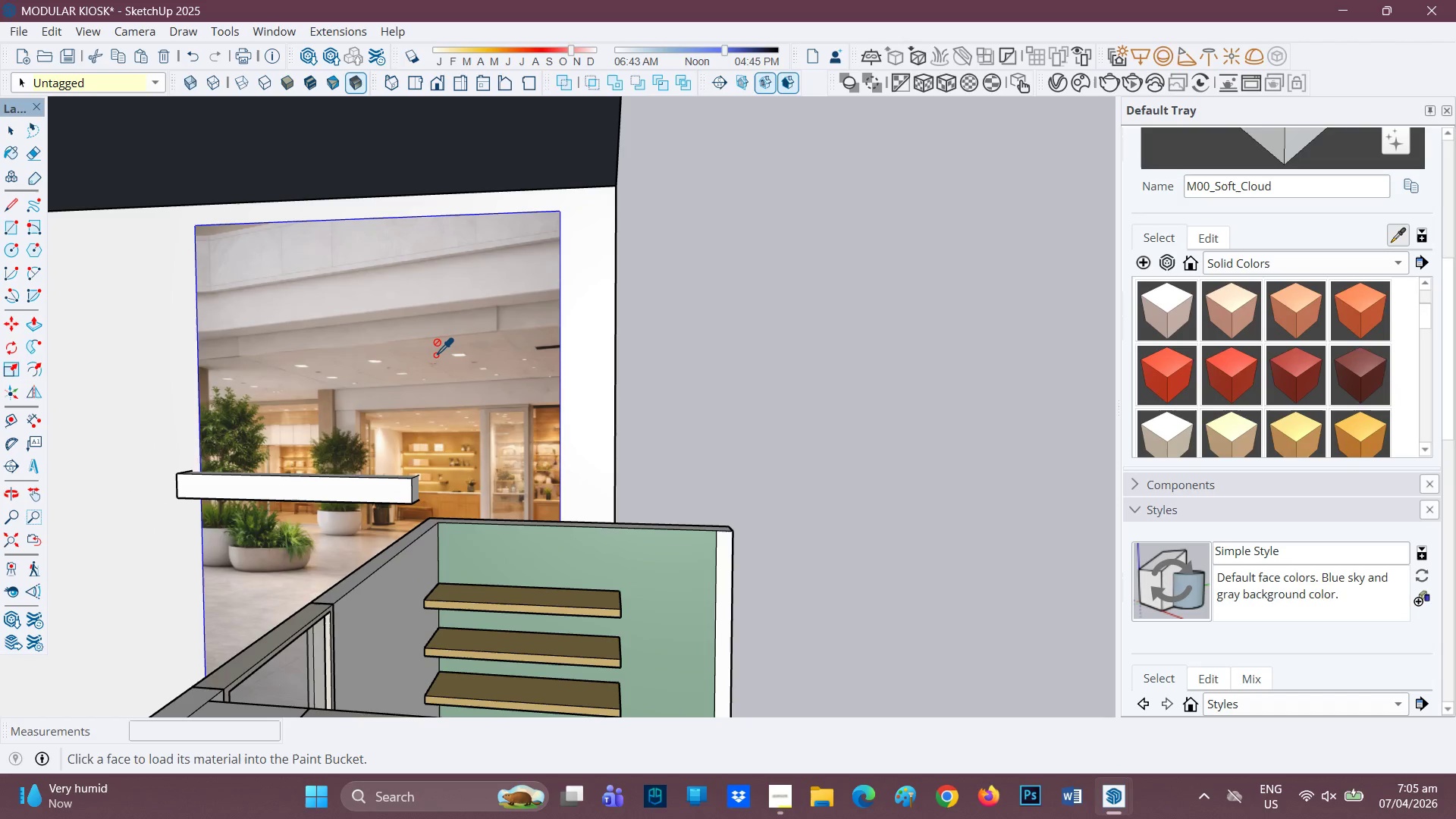 
key(Space)
 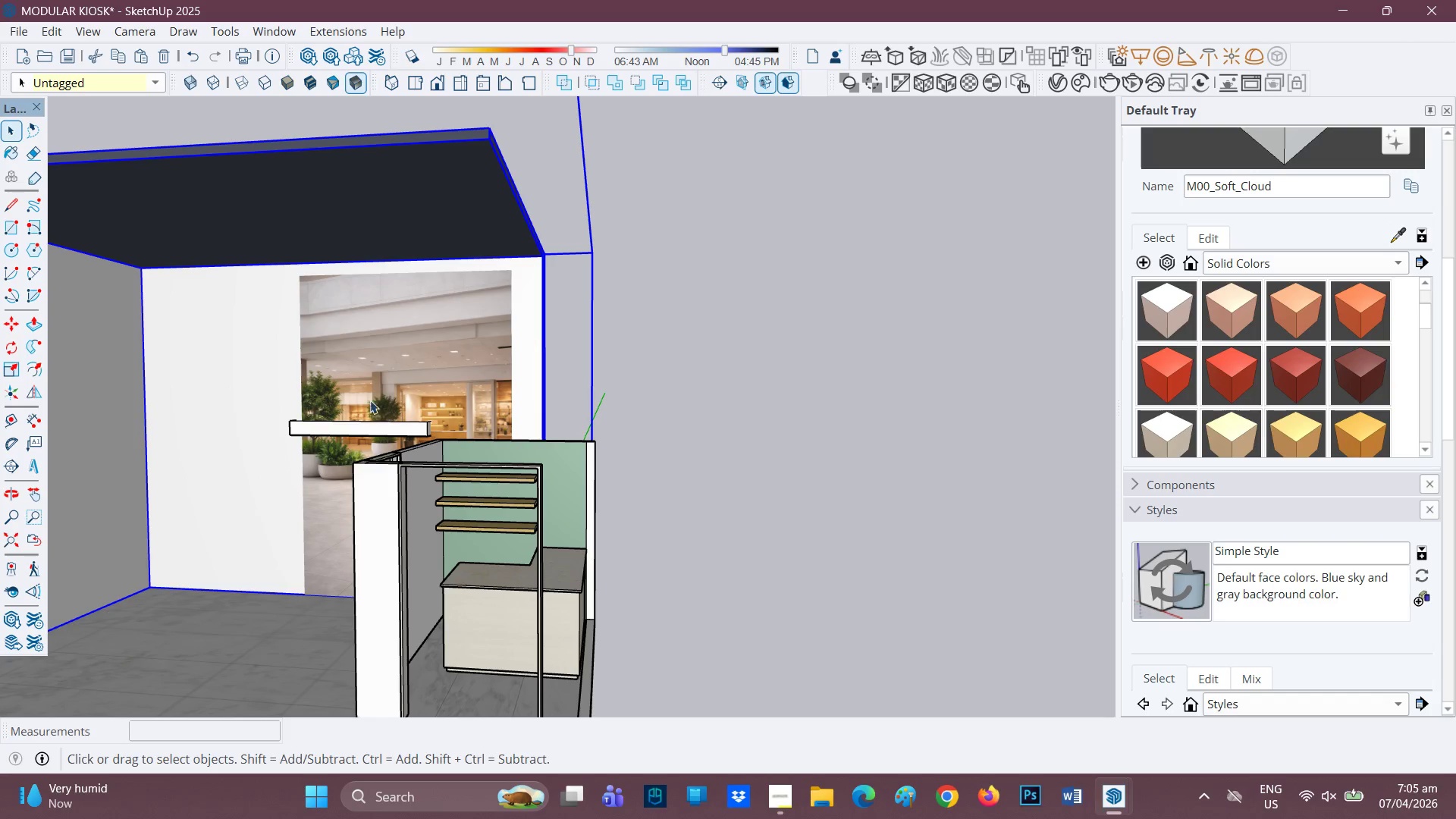 
scroll: coordinate [476, 343], scroll_direction: down, amount: 5.0
 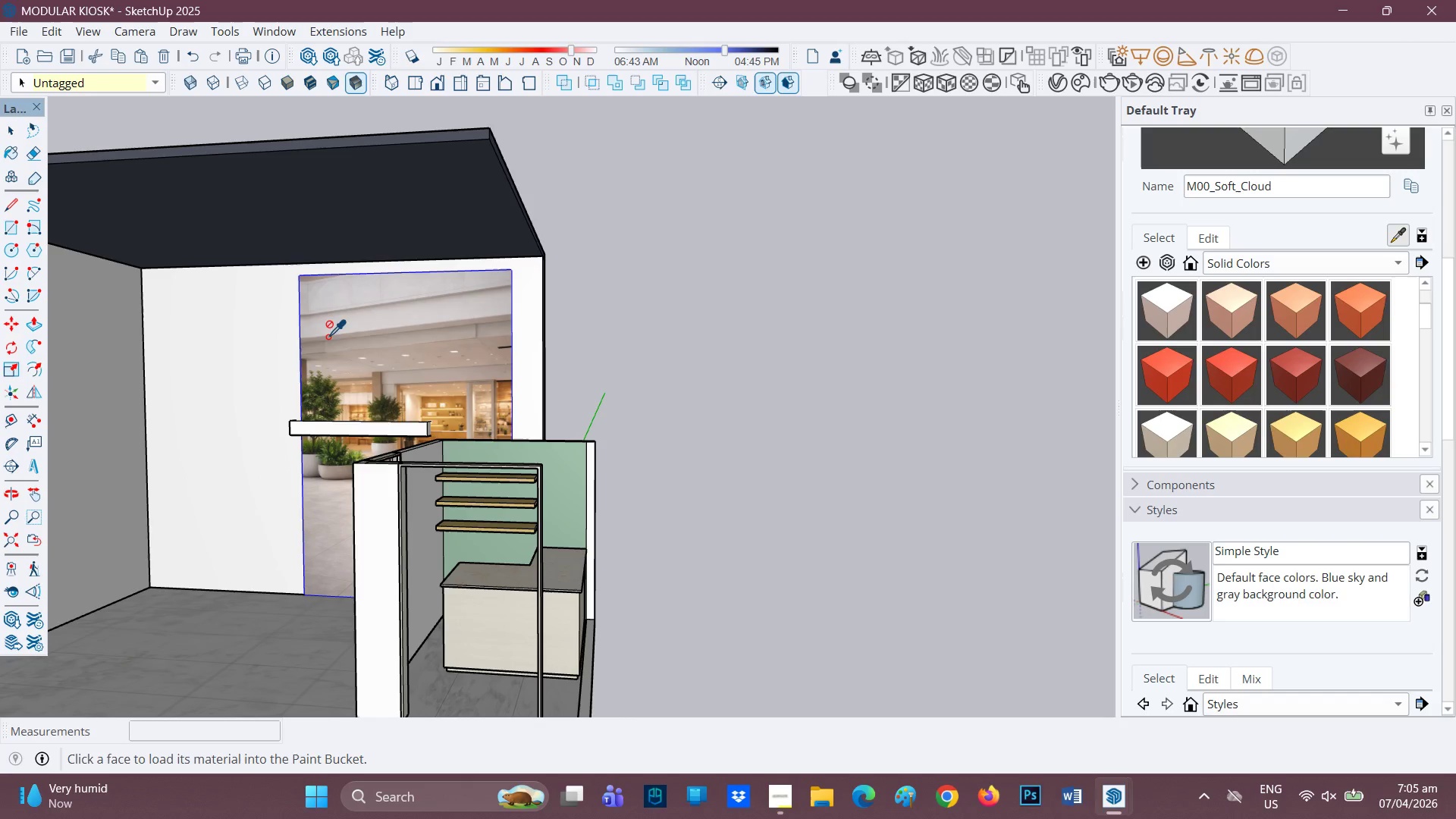 
double_click([199, 372])
 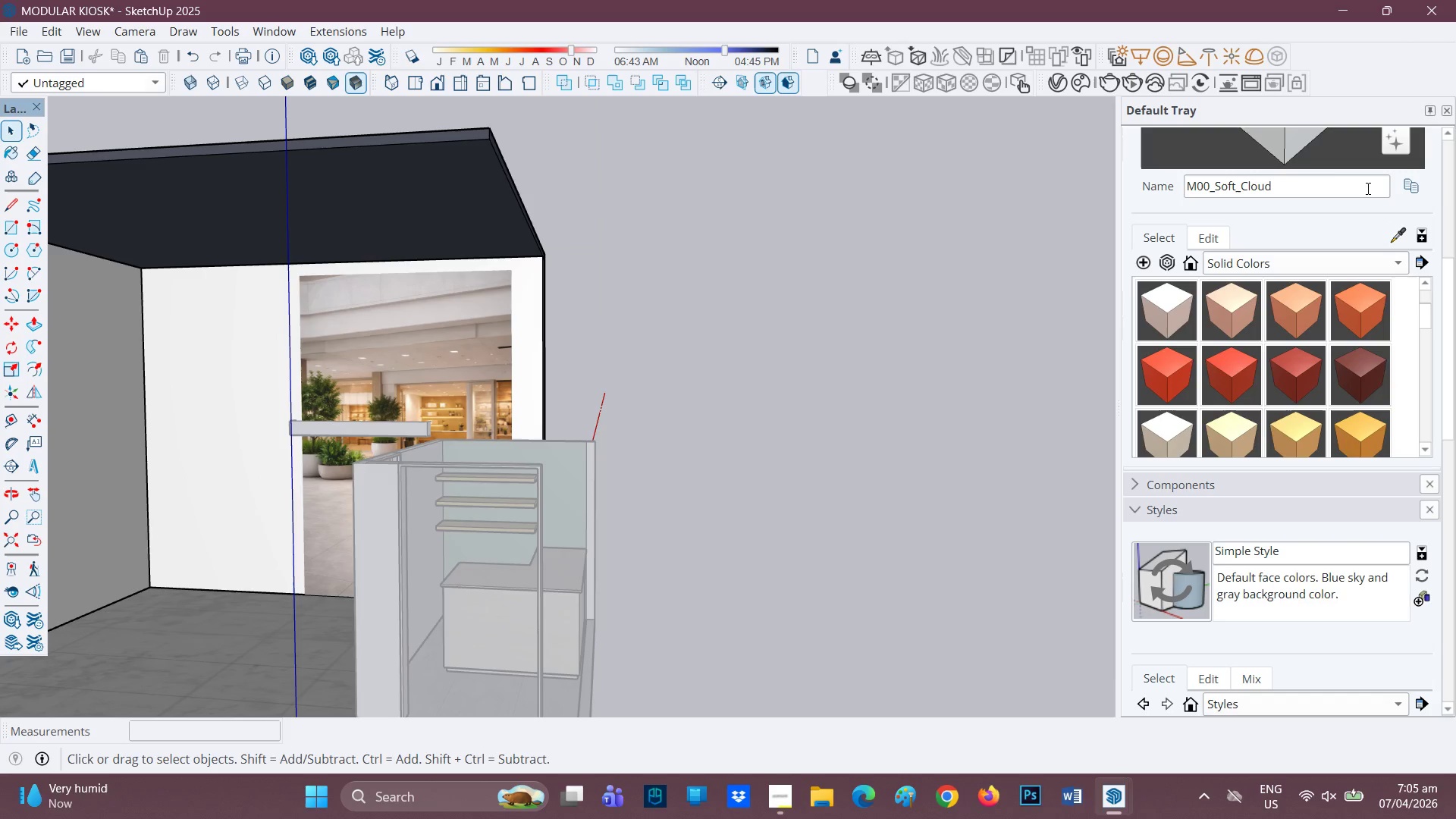 
scroll: coordinate [1309, 190], scroll_direction: none, amount: 0.0
 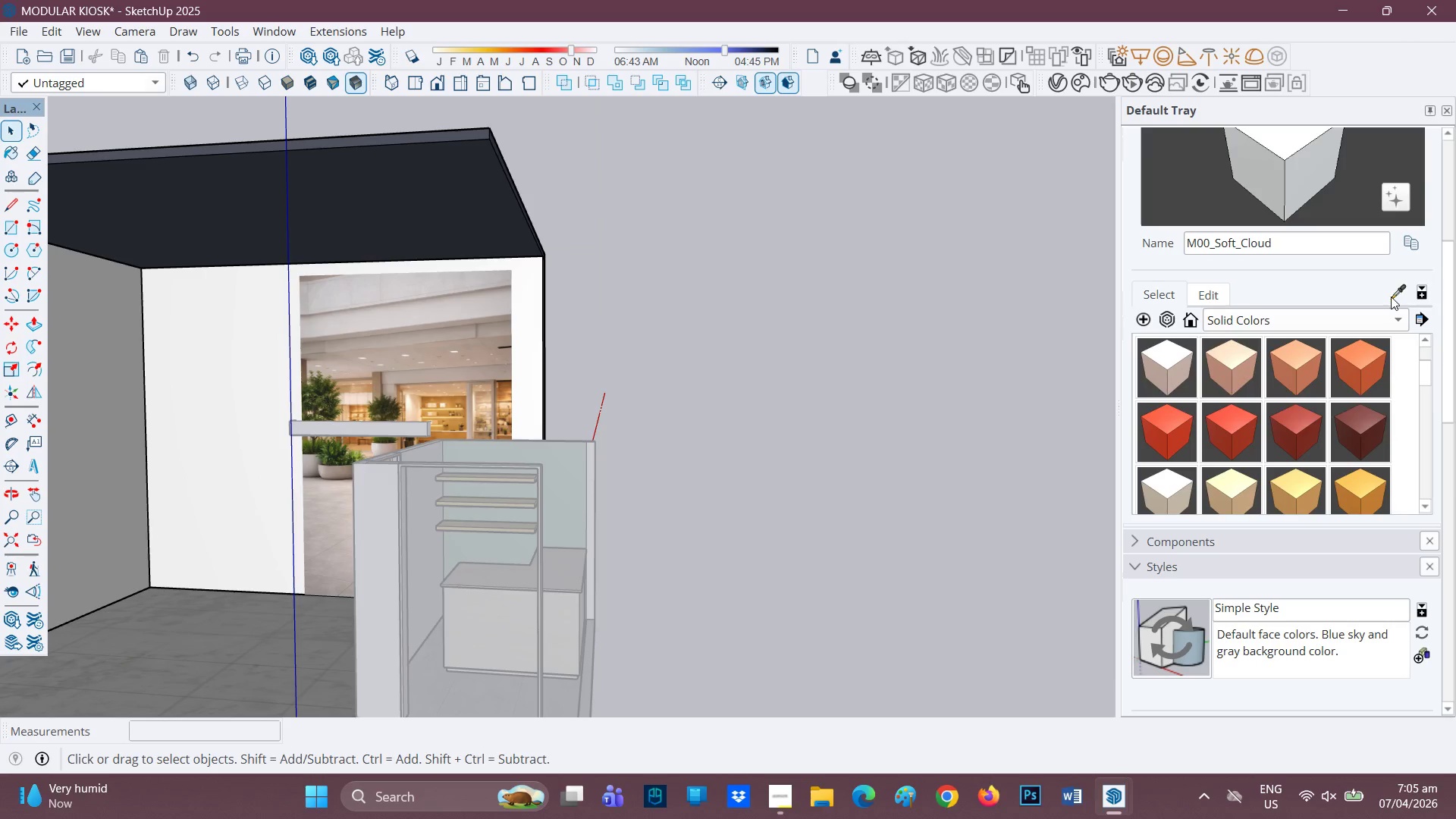 
left_click([1395, 294])
 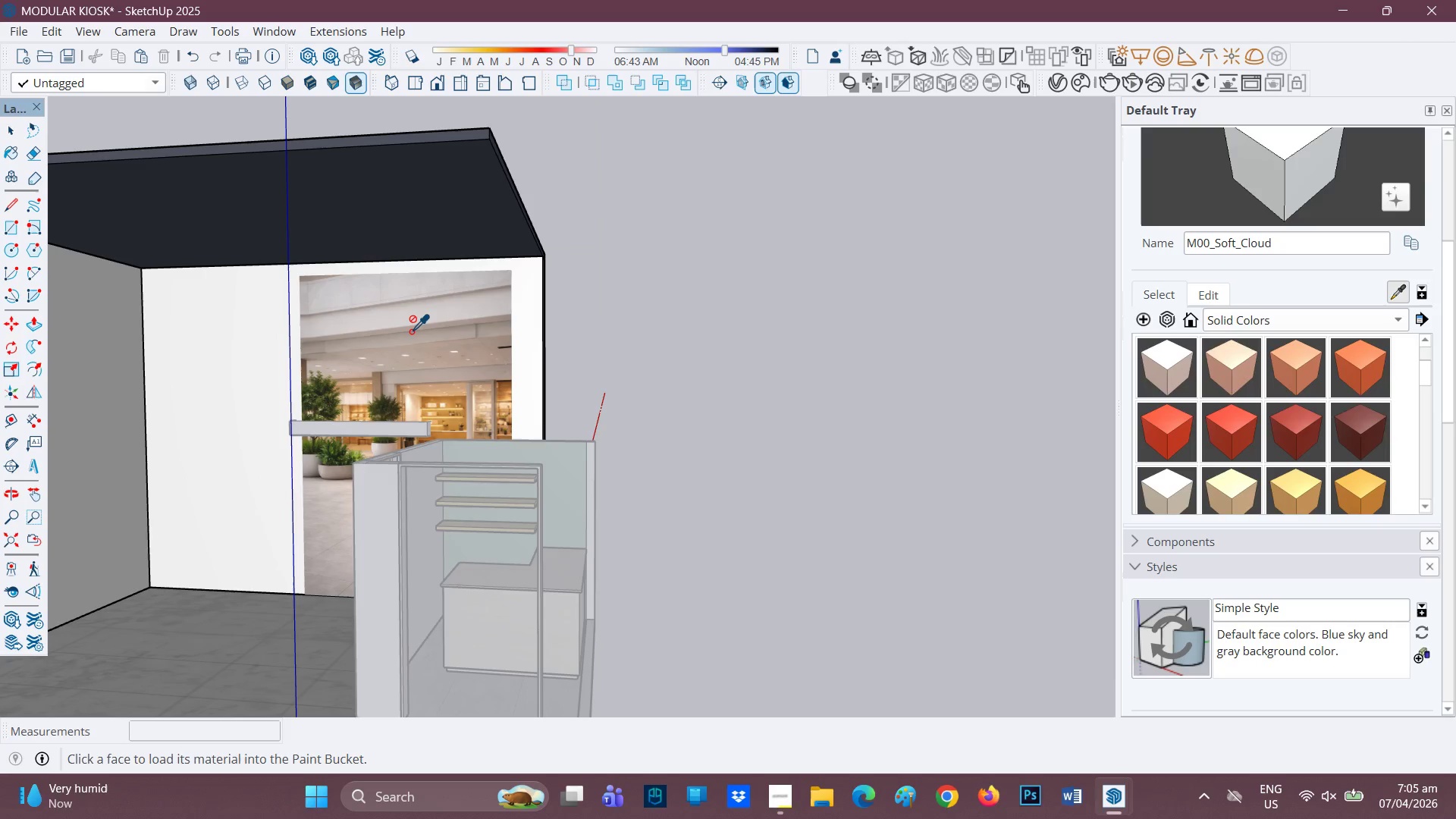 
key(Space)
 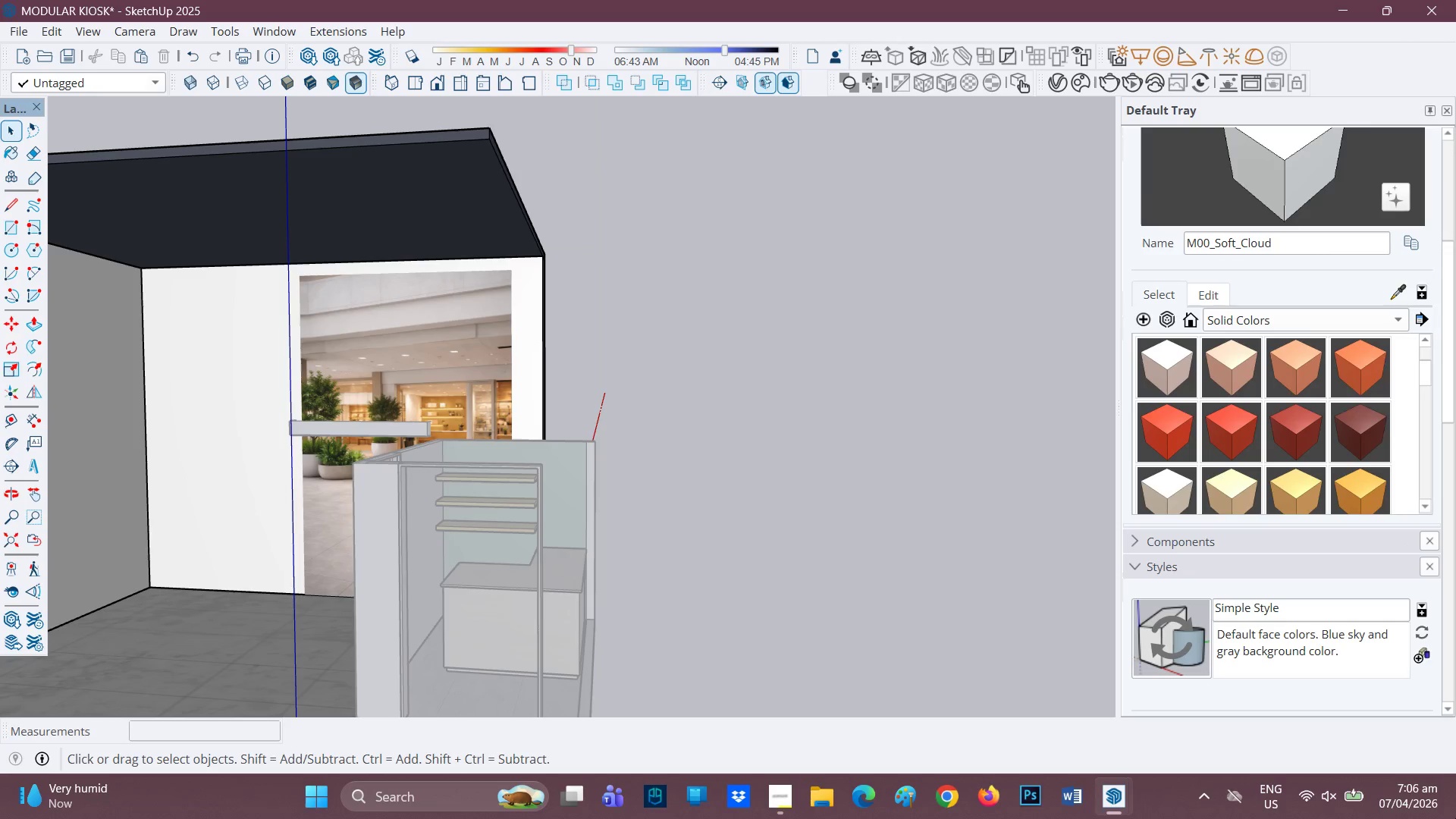 
wait(40.94)
 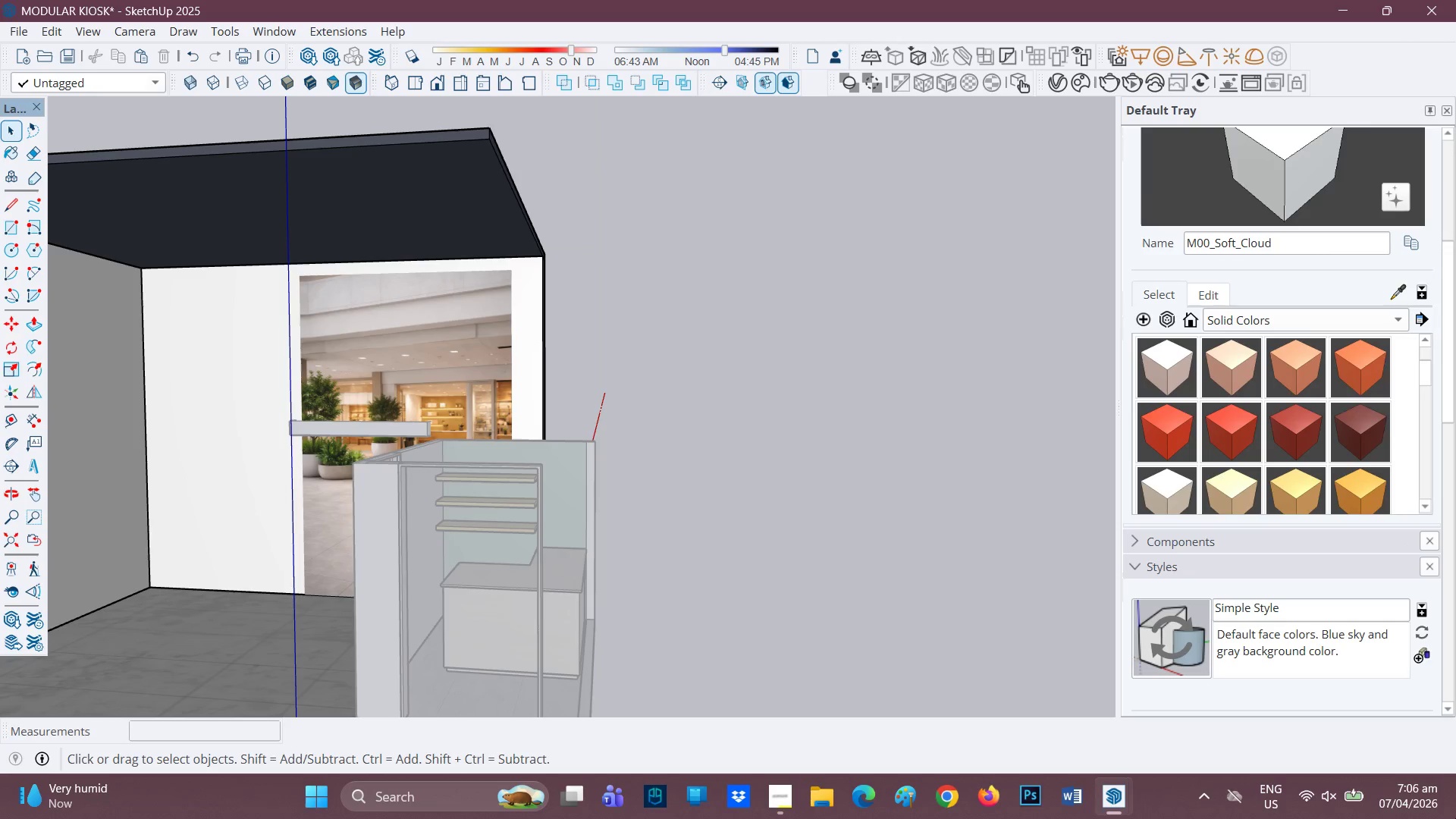 
left_click([1282, 739])
 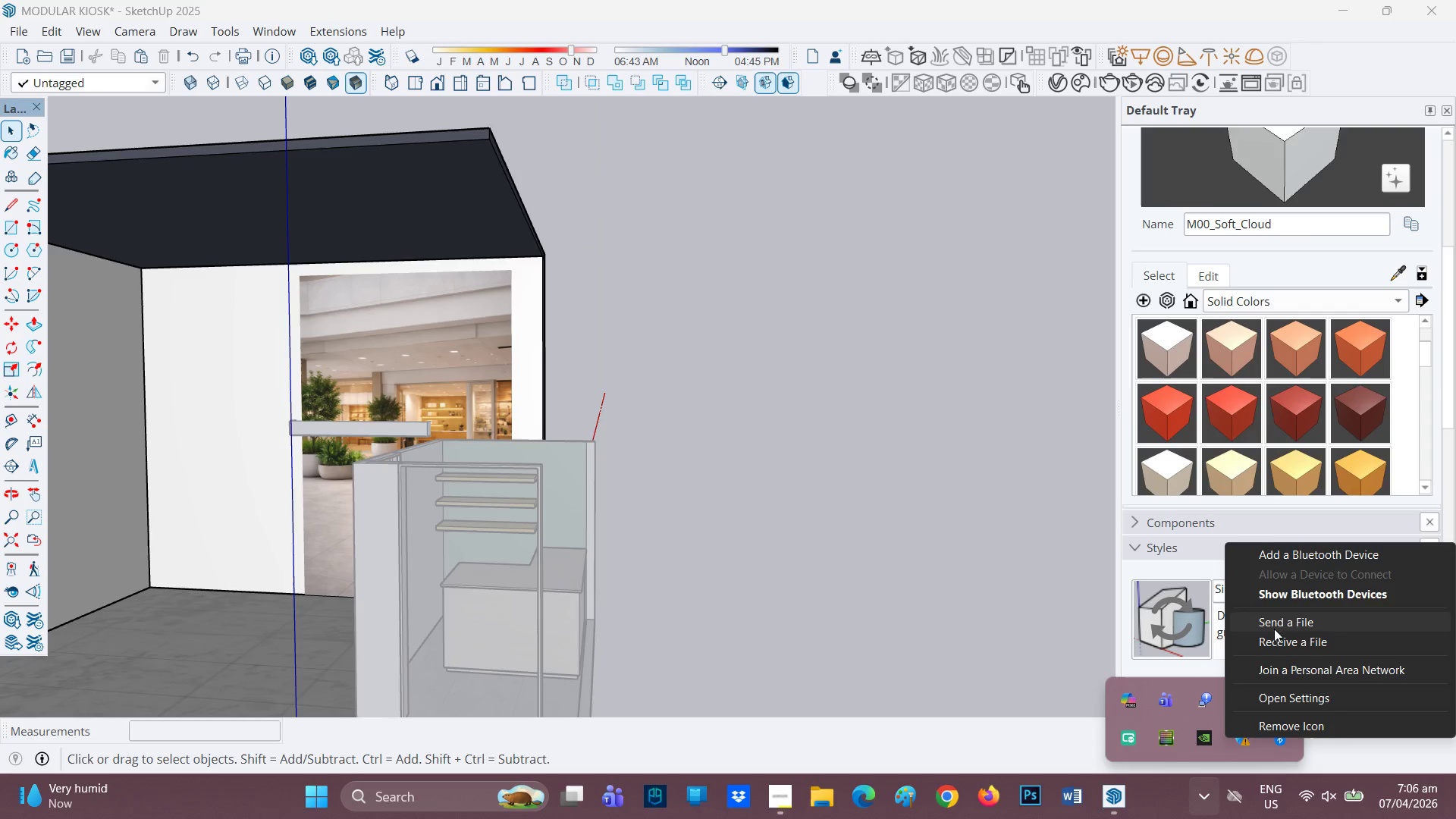 
left_click([1276, 642])
 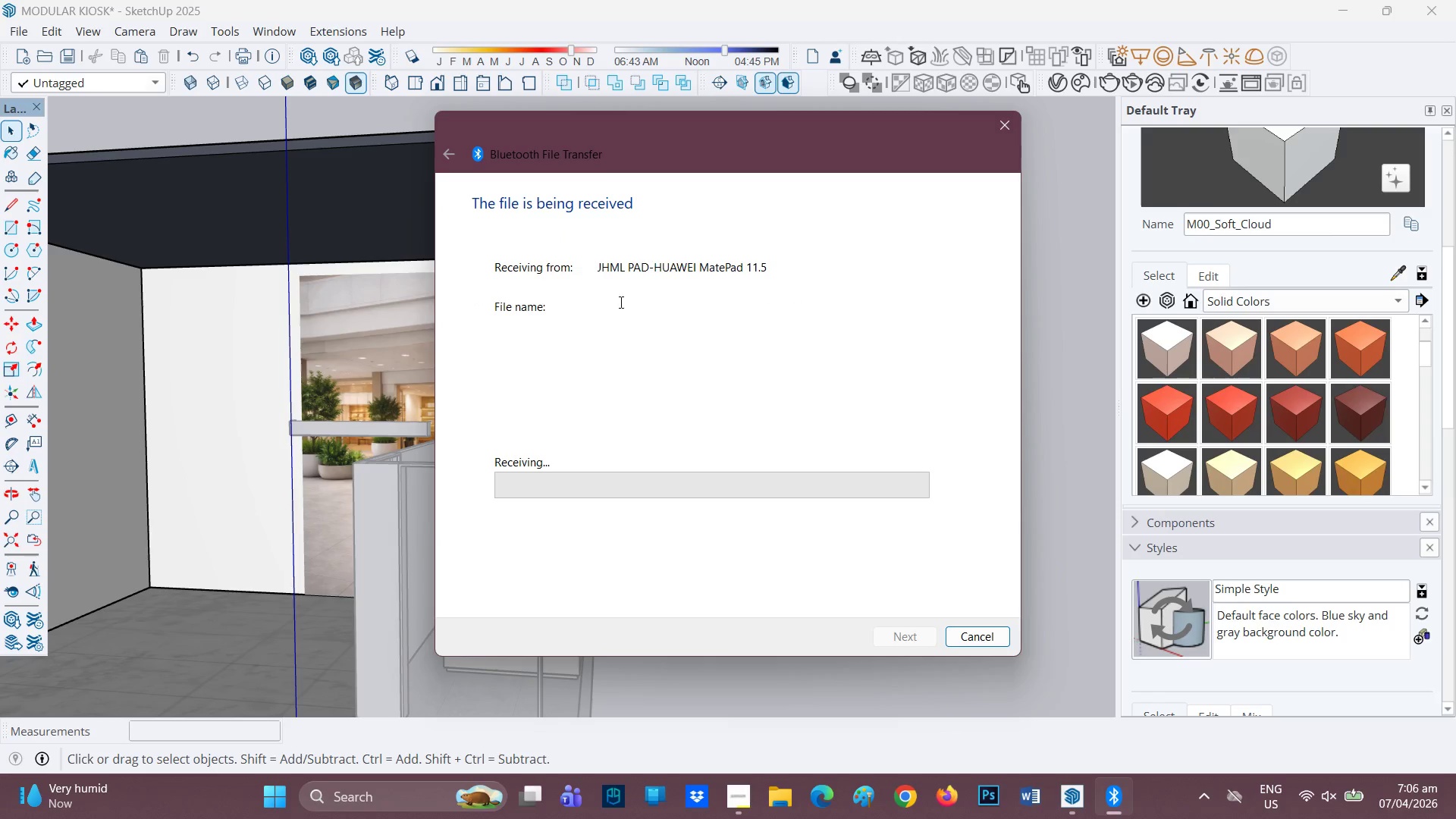 
wait(26.73)
 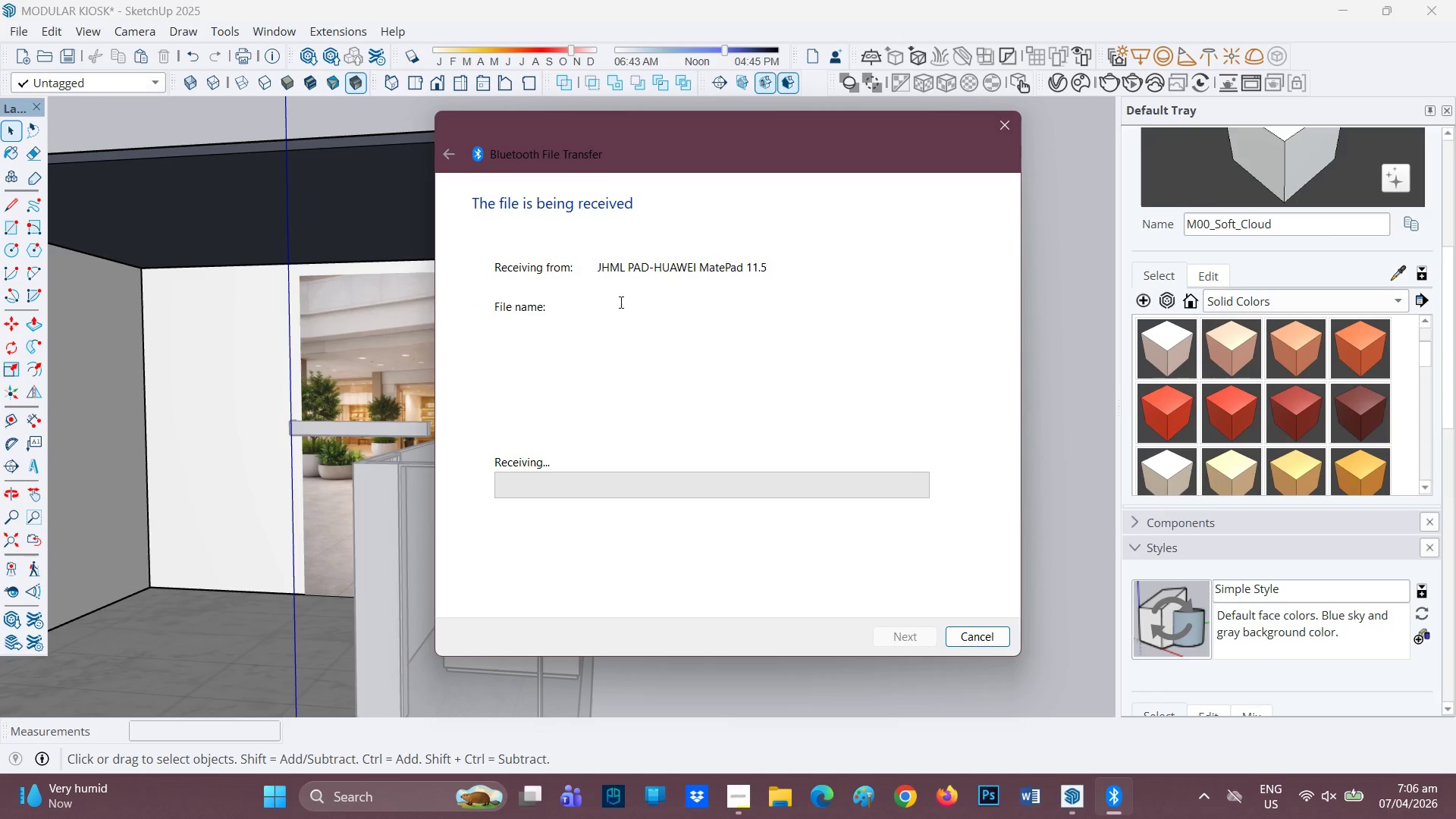 
left_click([1061, 307])
 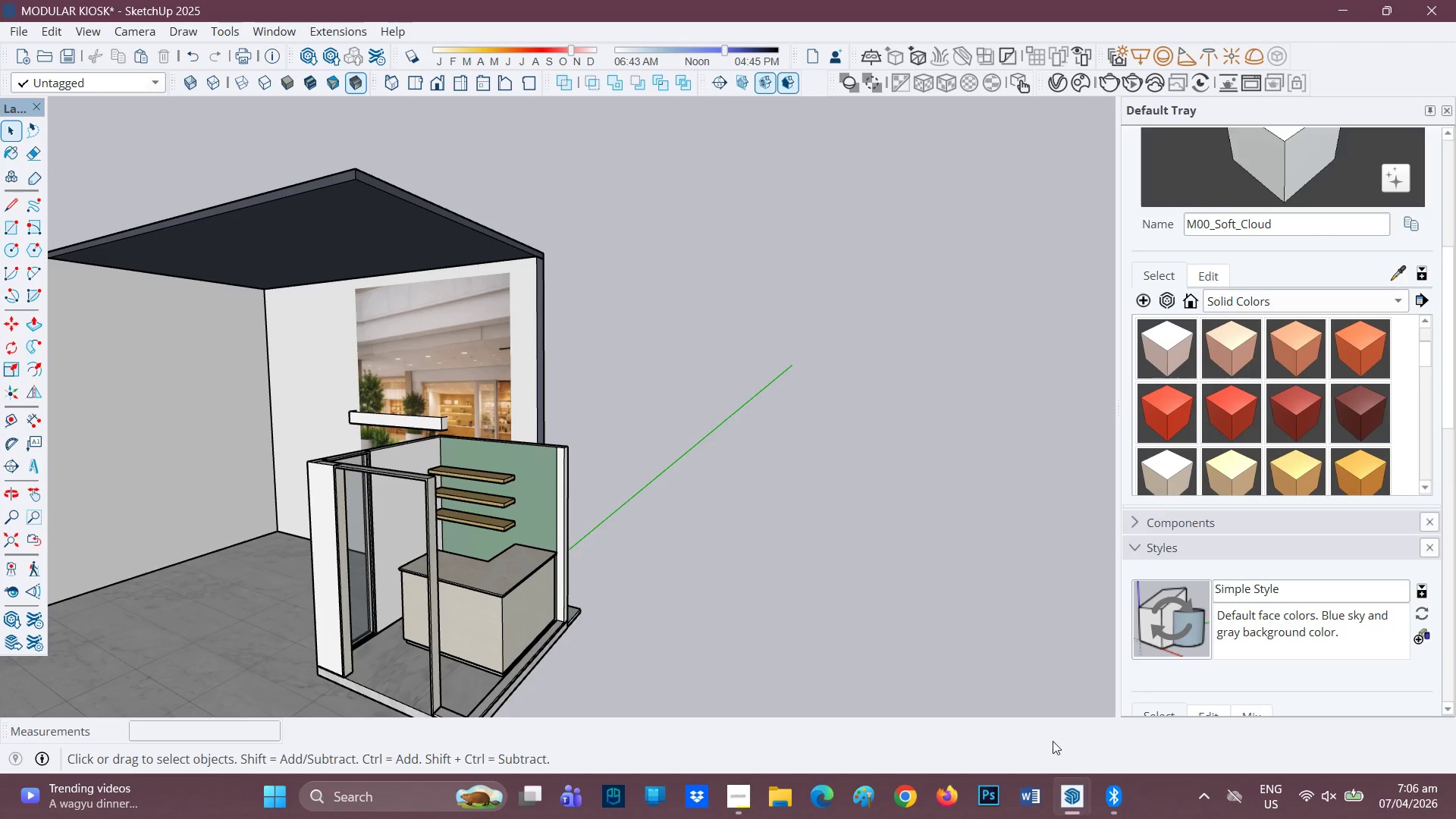 
left_click([1118, 799])
 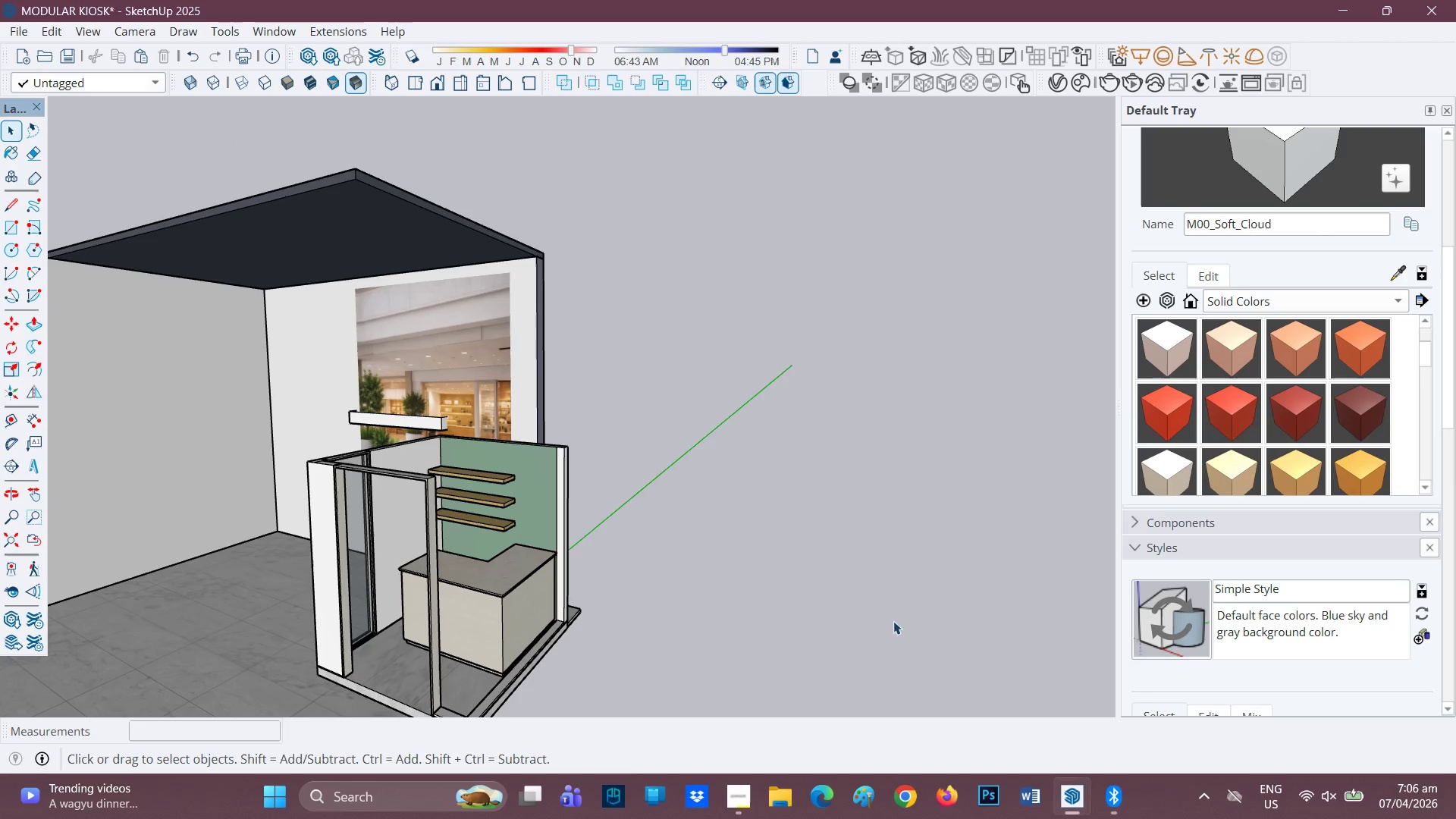 
left_click([724, 792])